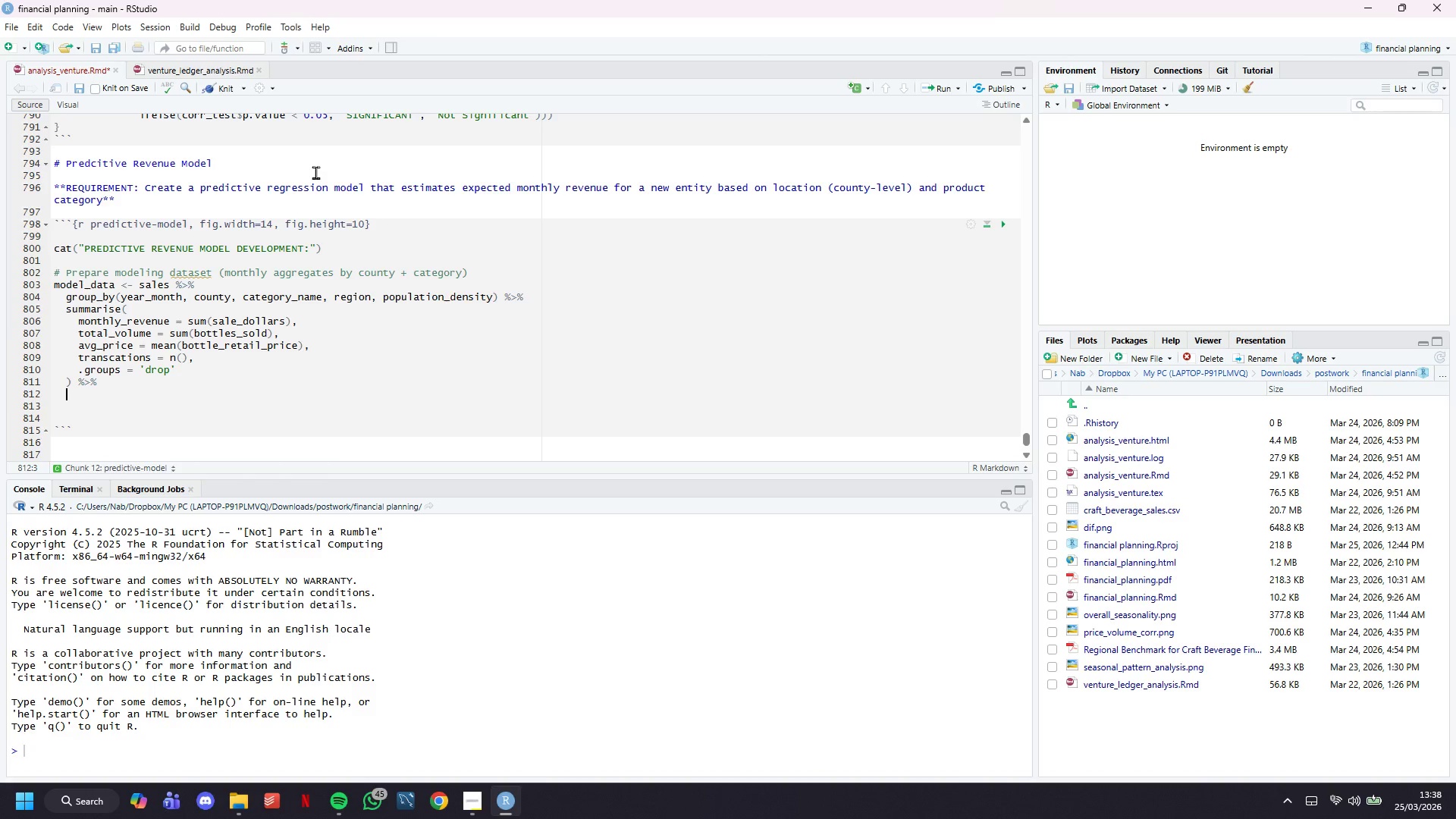 
type(mutate()
 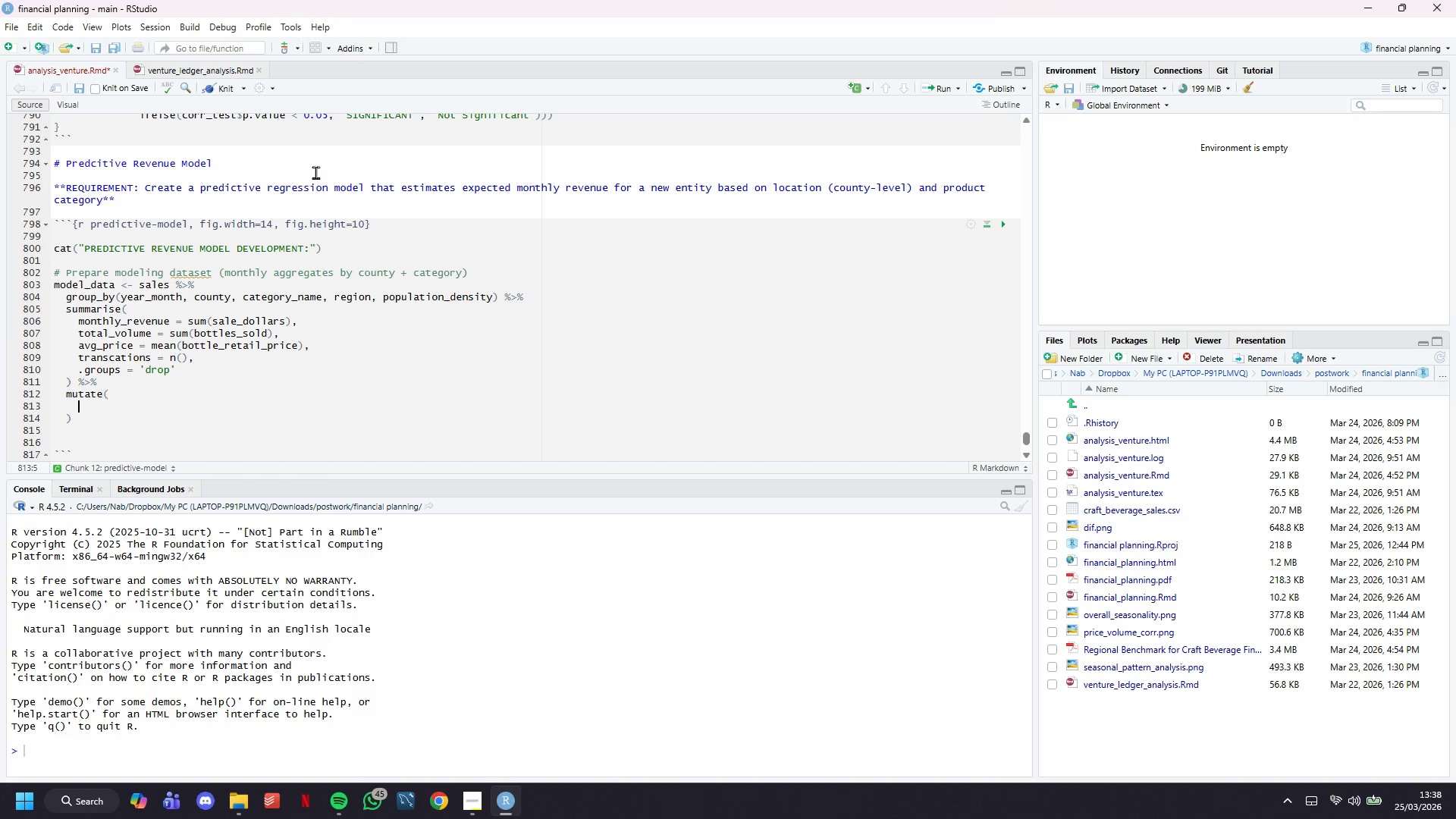 
 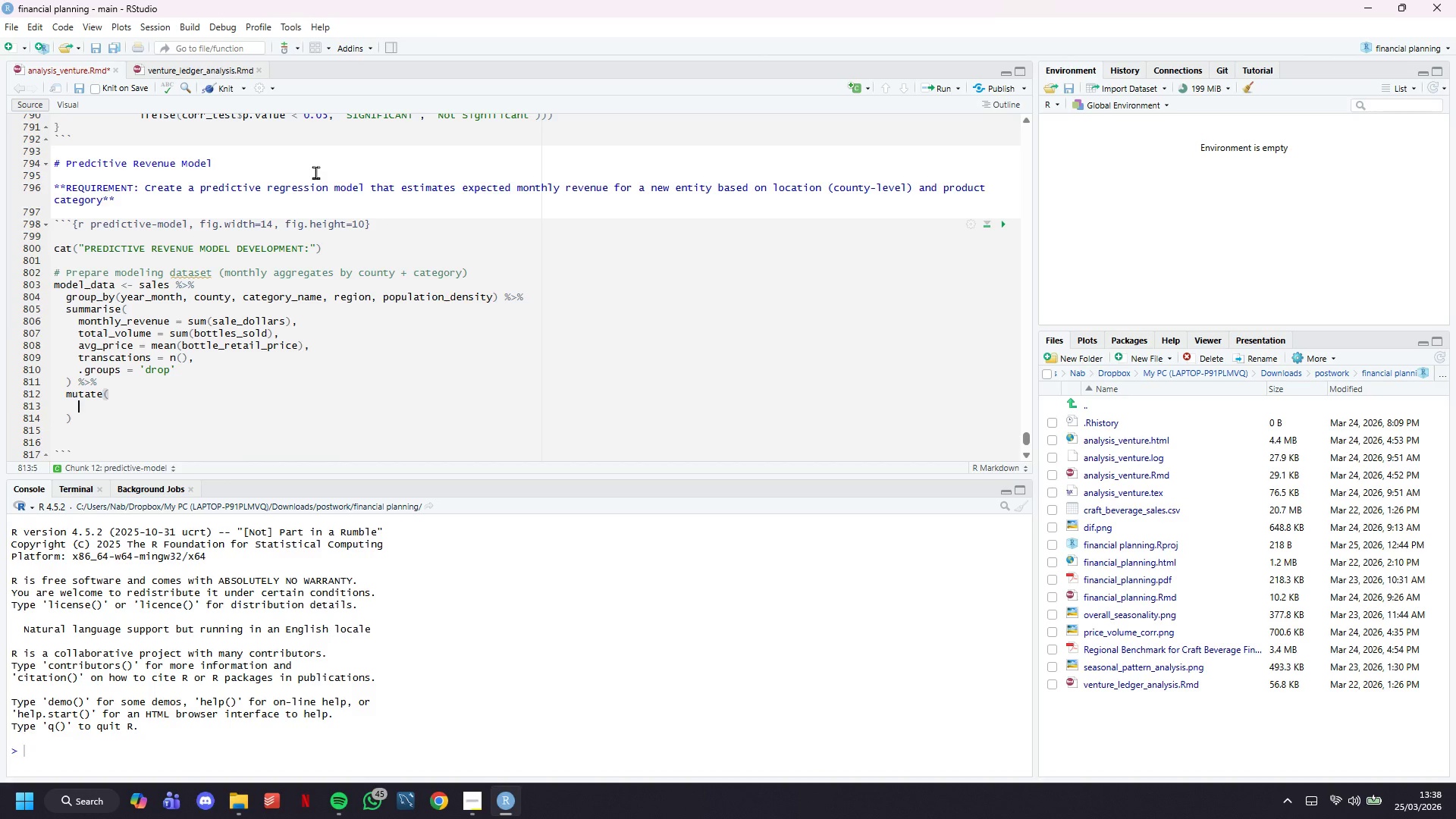 
key(Enter)
 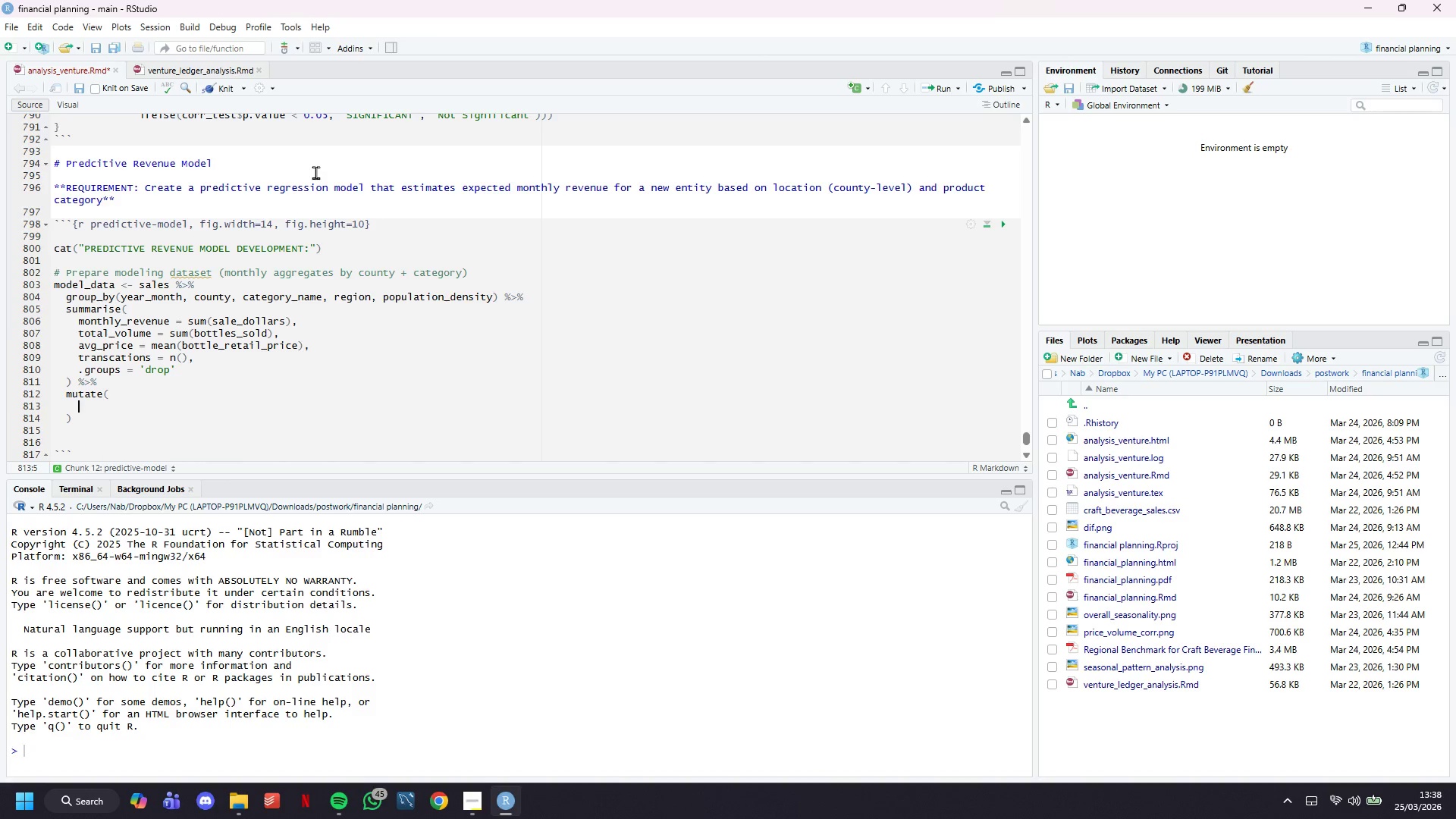 
type(month_num = as.numeric(format(year_month, "%,)
key(Backspace)
type(m)
 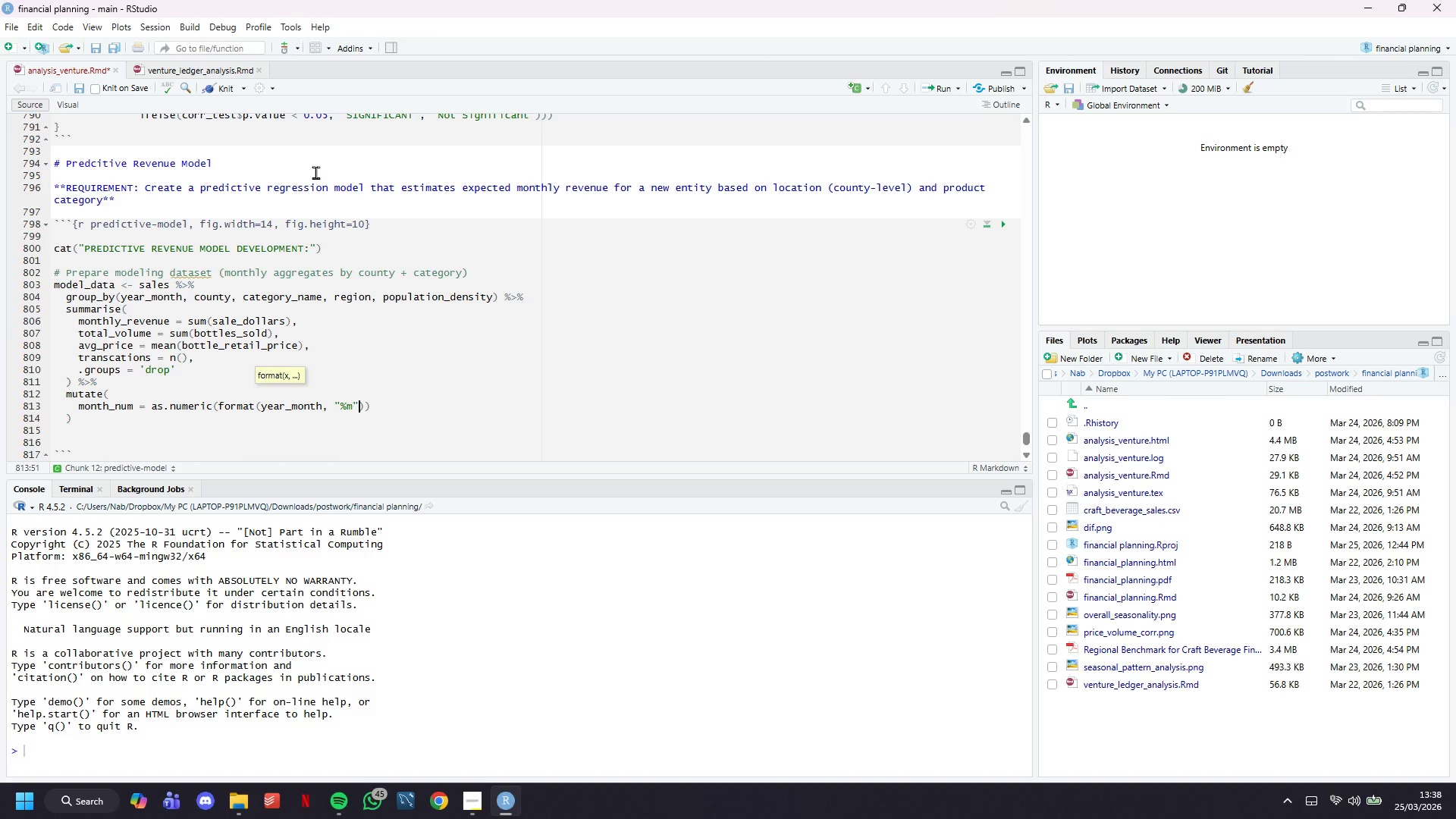 
key(ArrowRight)
 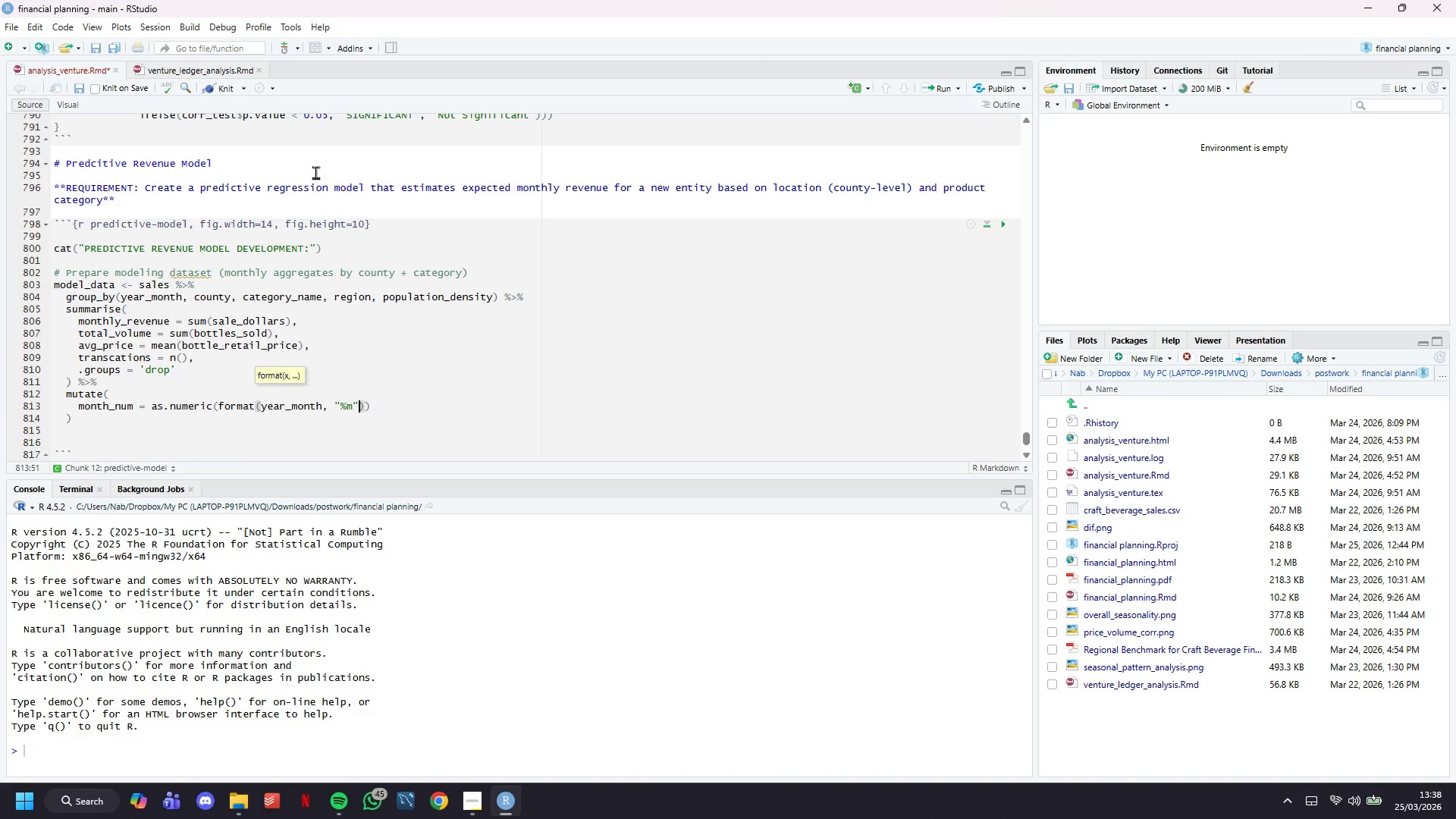 
key(Shift+ShiftRight)
 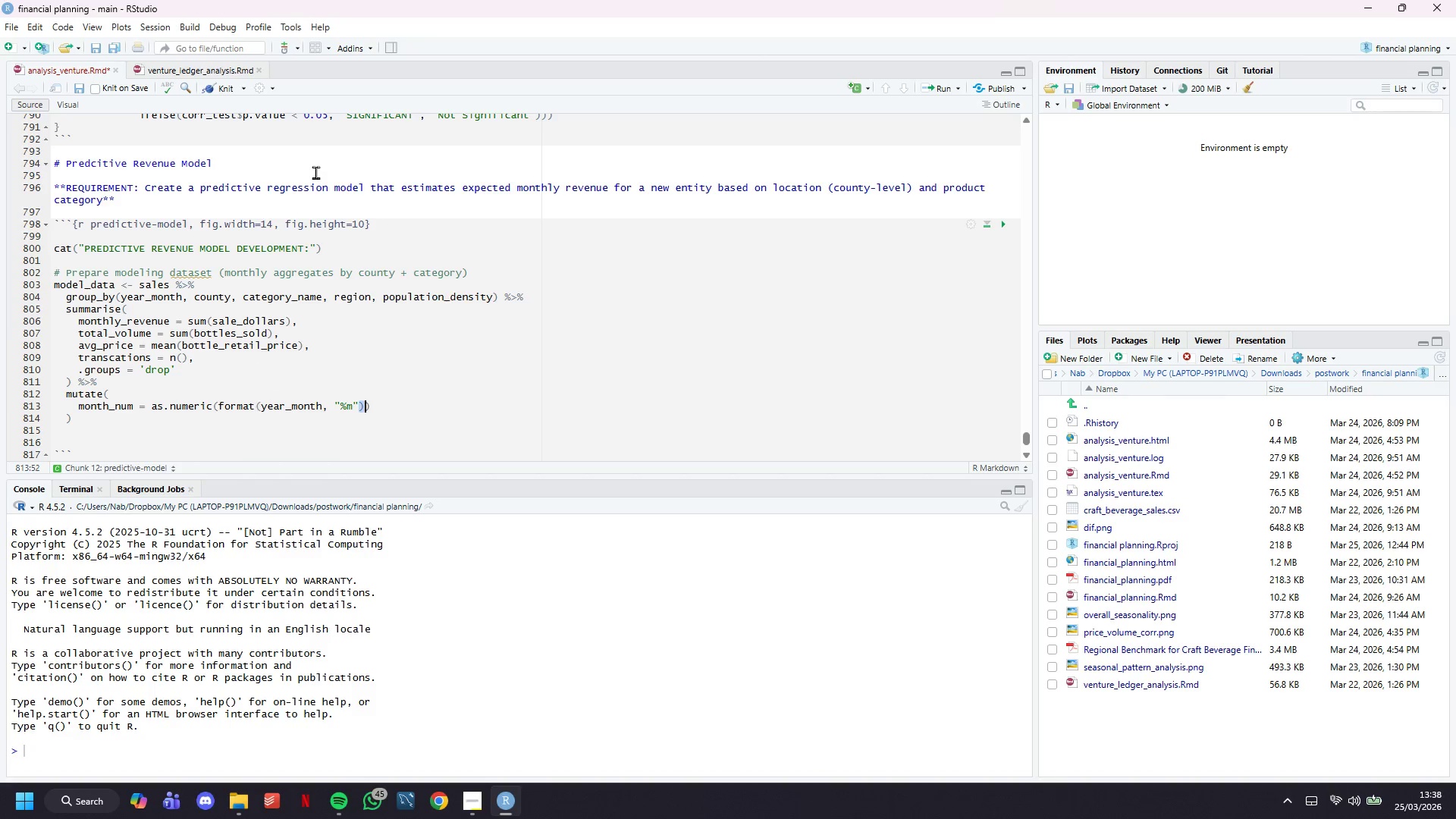 
key(Shift+ArrowRight)
 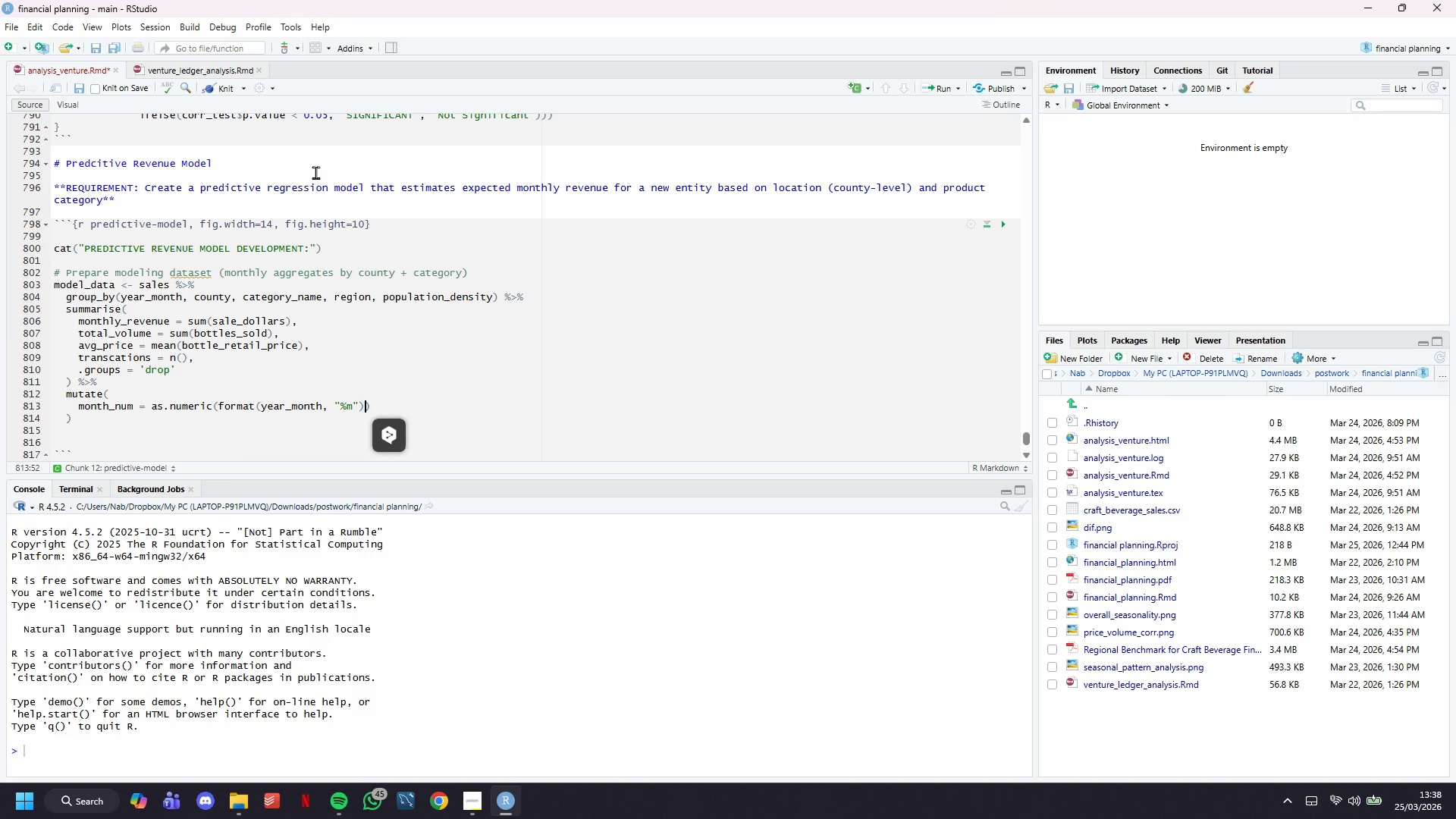 
key(ArrowRight)
 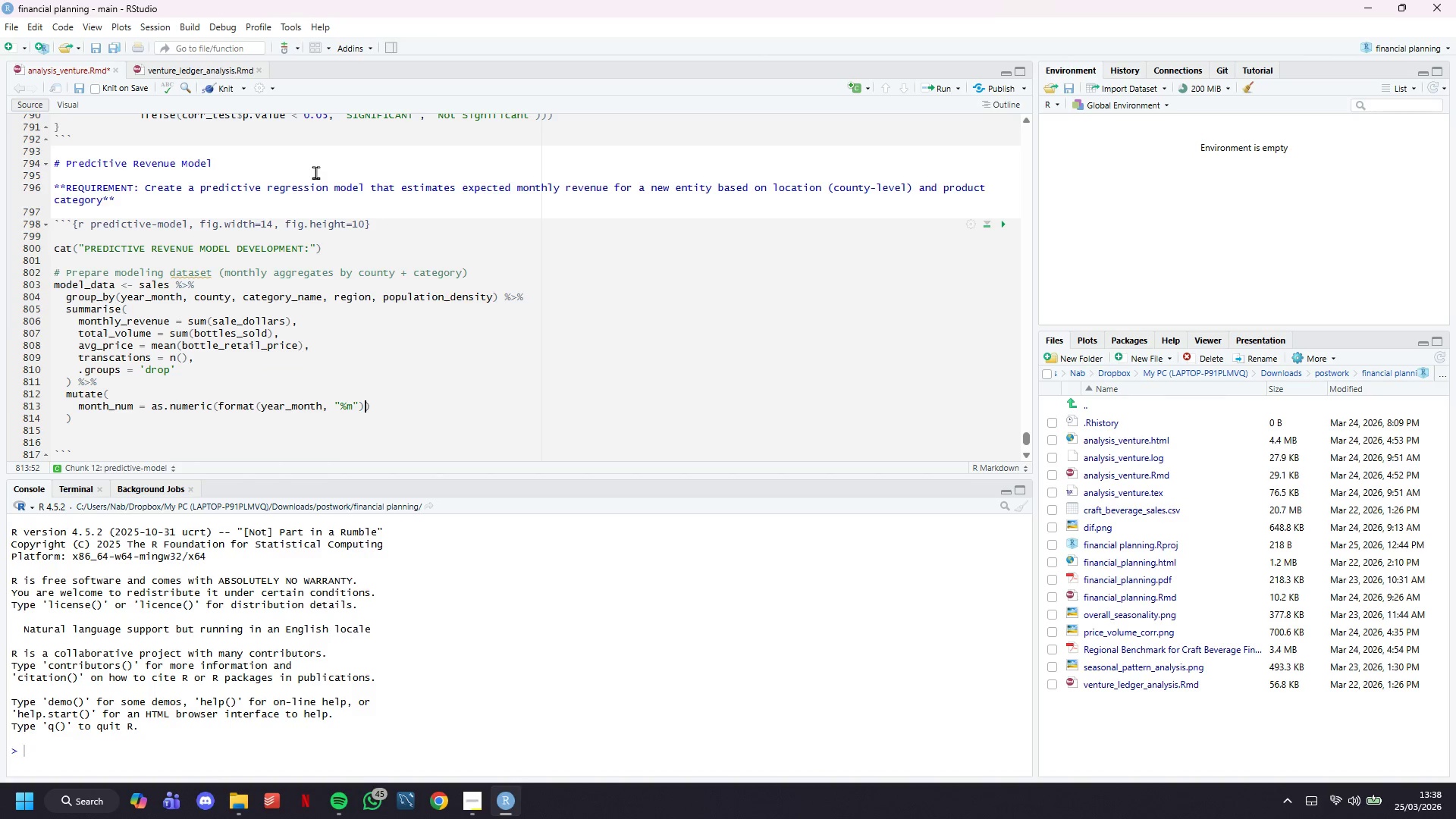 
key(ArrowRight)